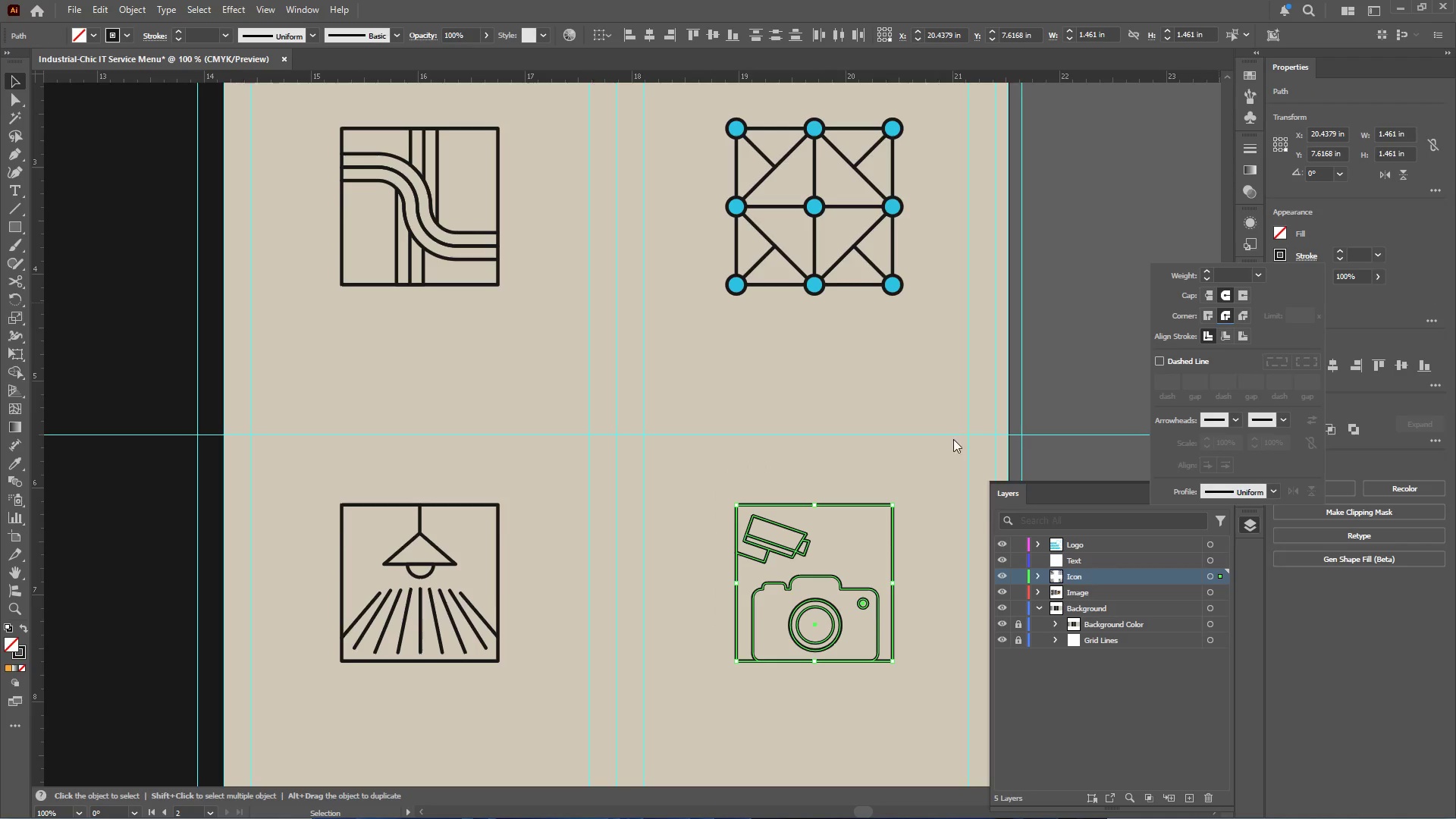 
left_click([940, 461])
 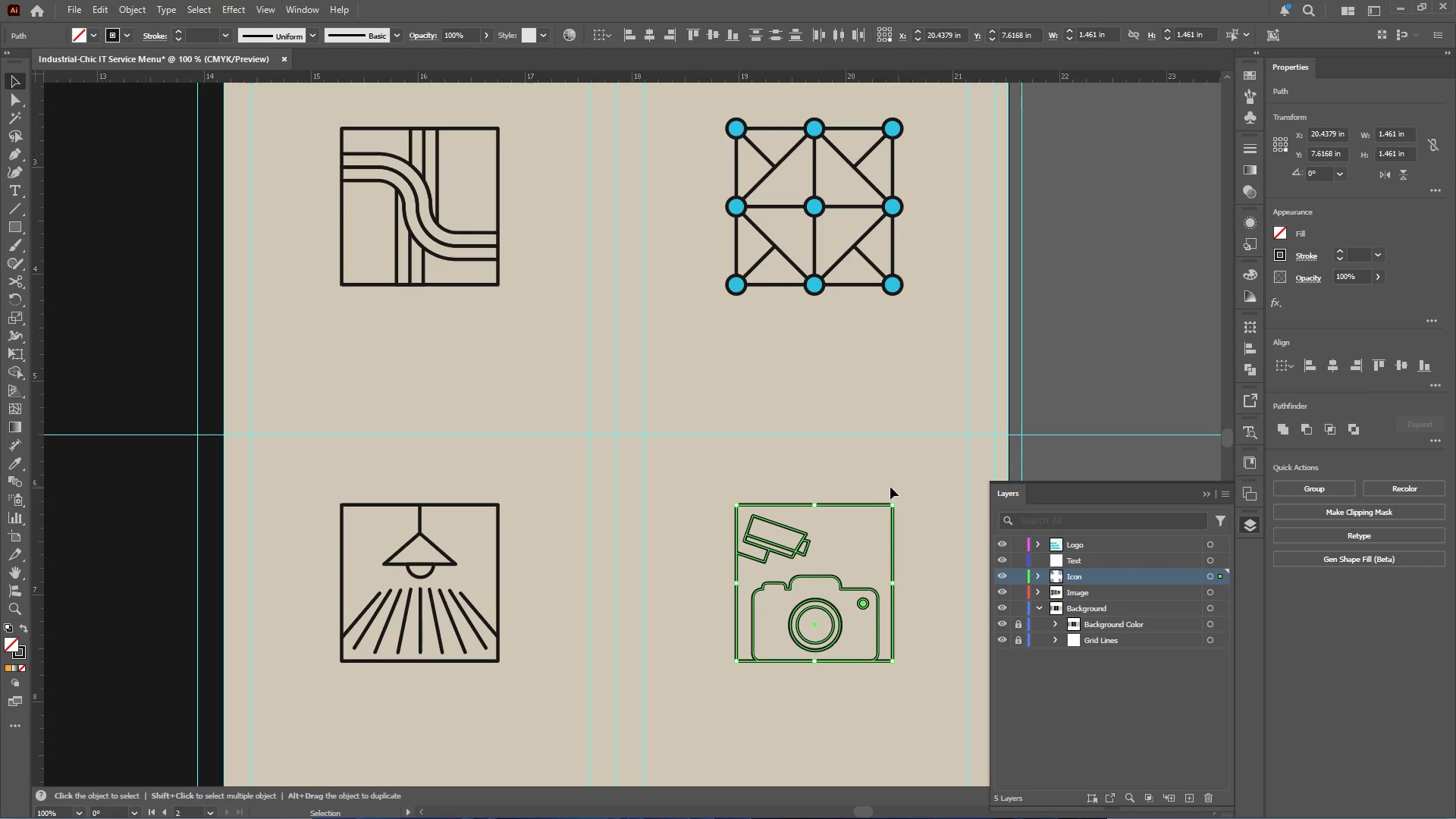 
key(Control+G)
 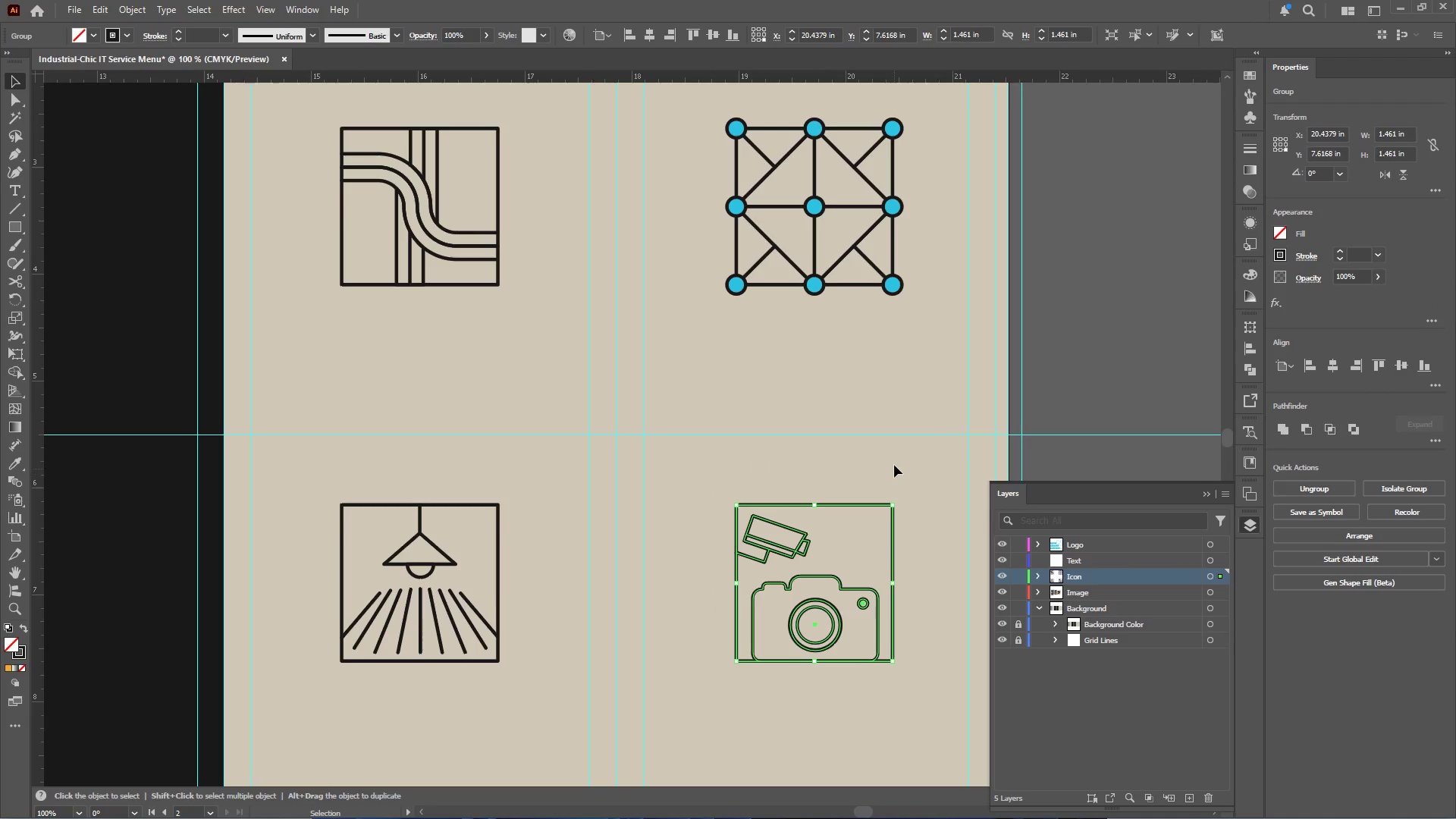 
left_click([893, 460])
 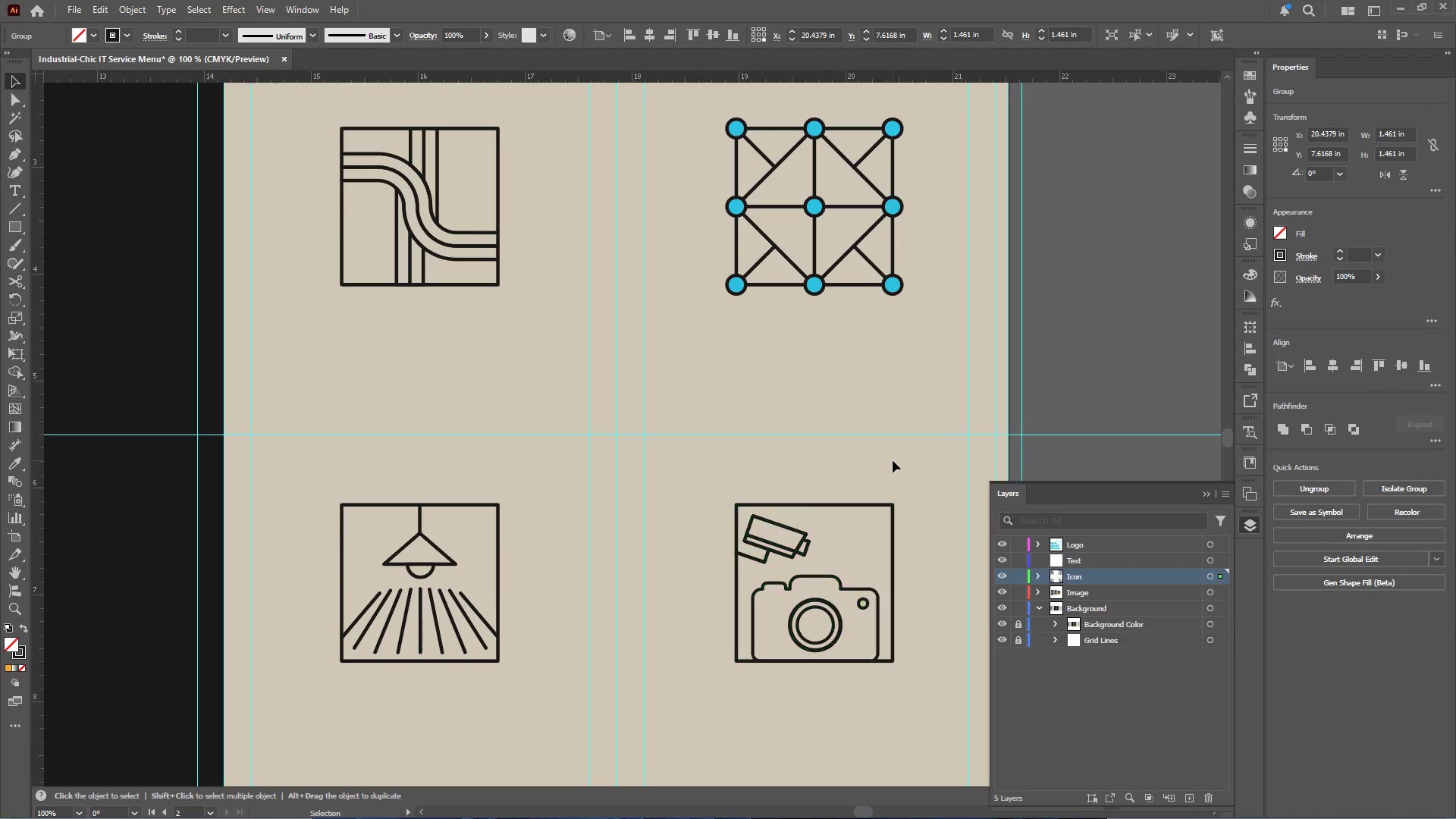 
hold_key(key=AltLeft, duration=0.75)
scroll: coordinate [893, 460], scroll_direction: down, amount: 2.0
 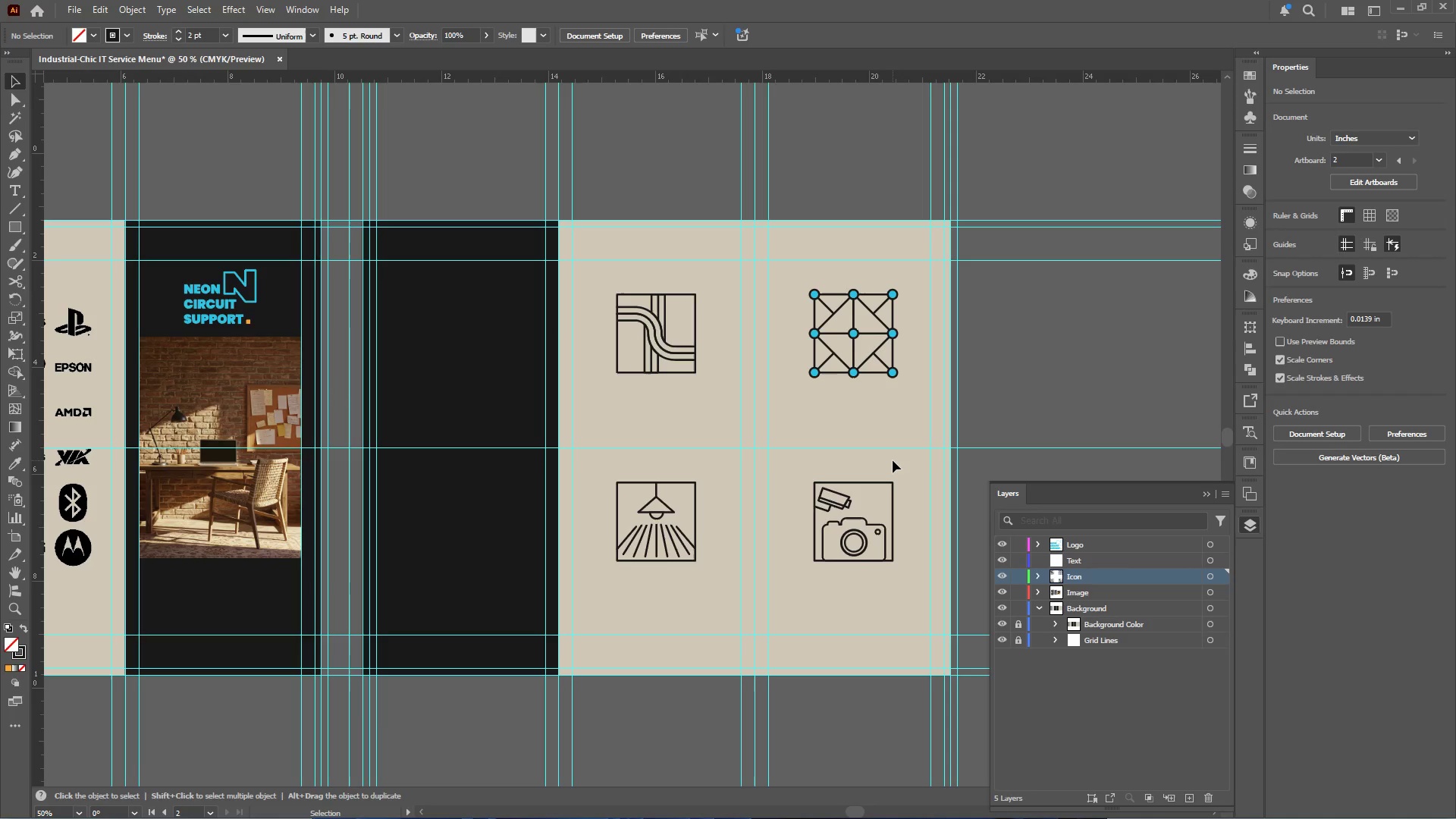 
key(Alt+Tab)